 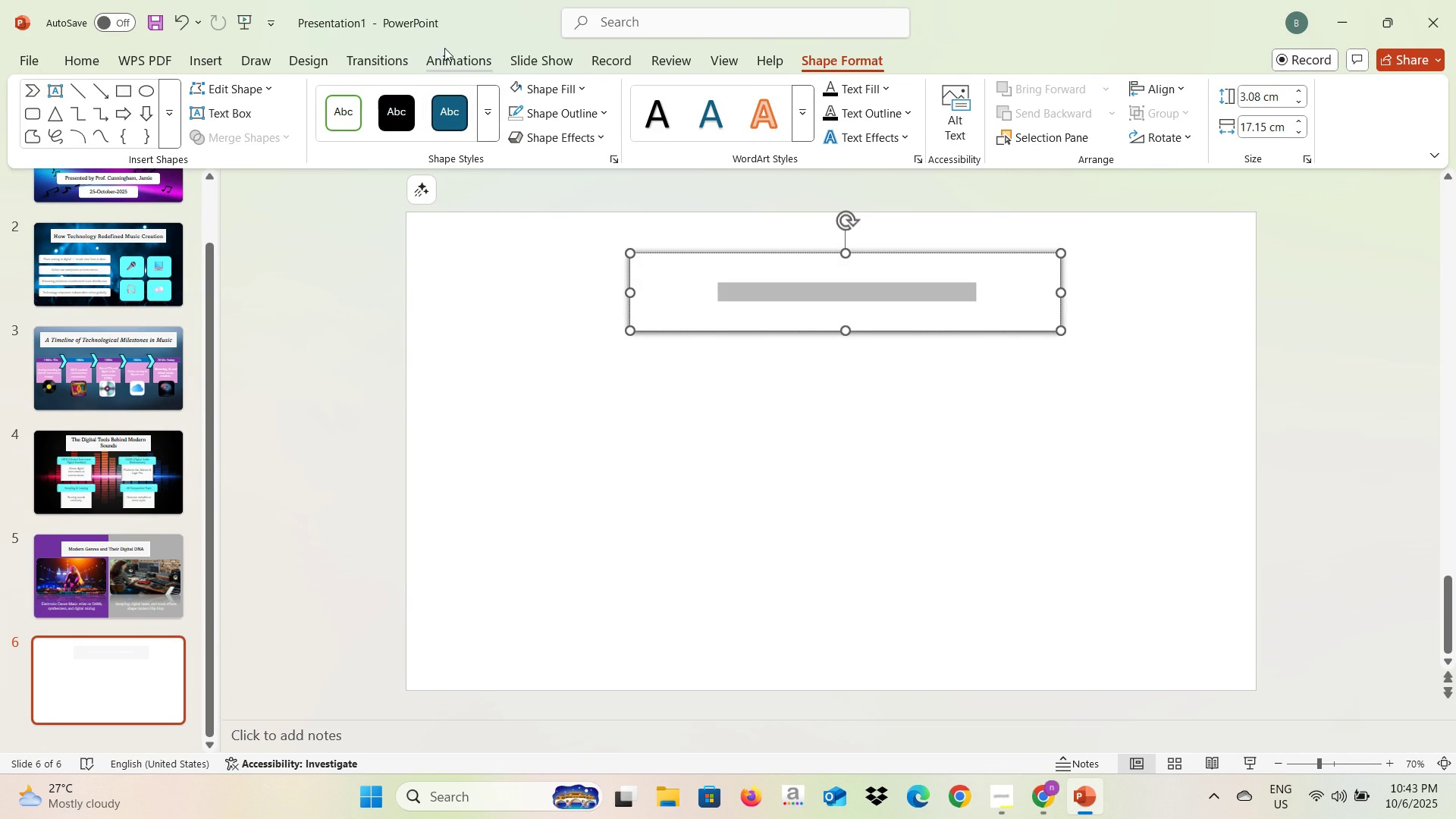 
left_click([79, 64])
 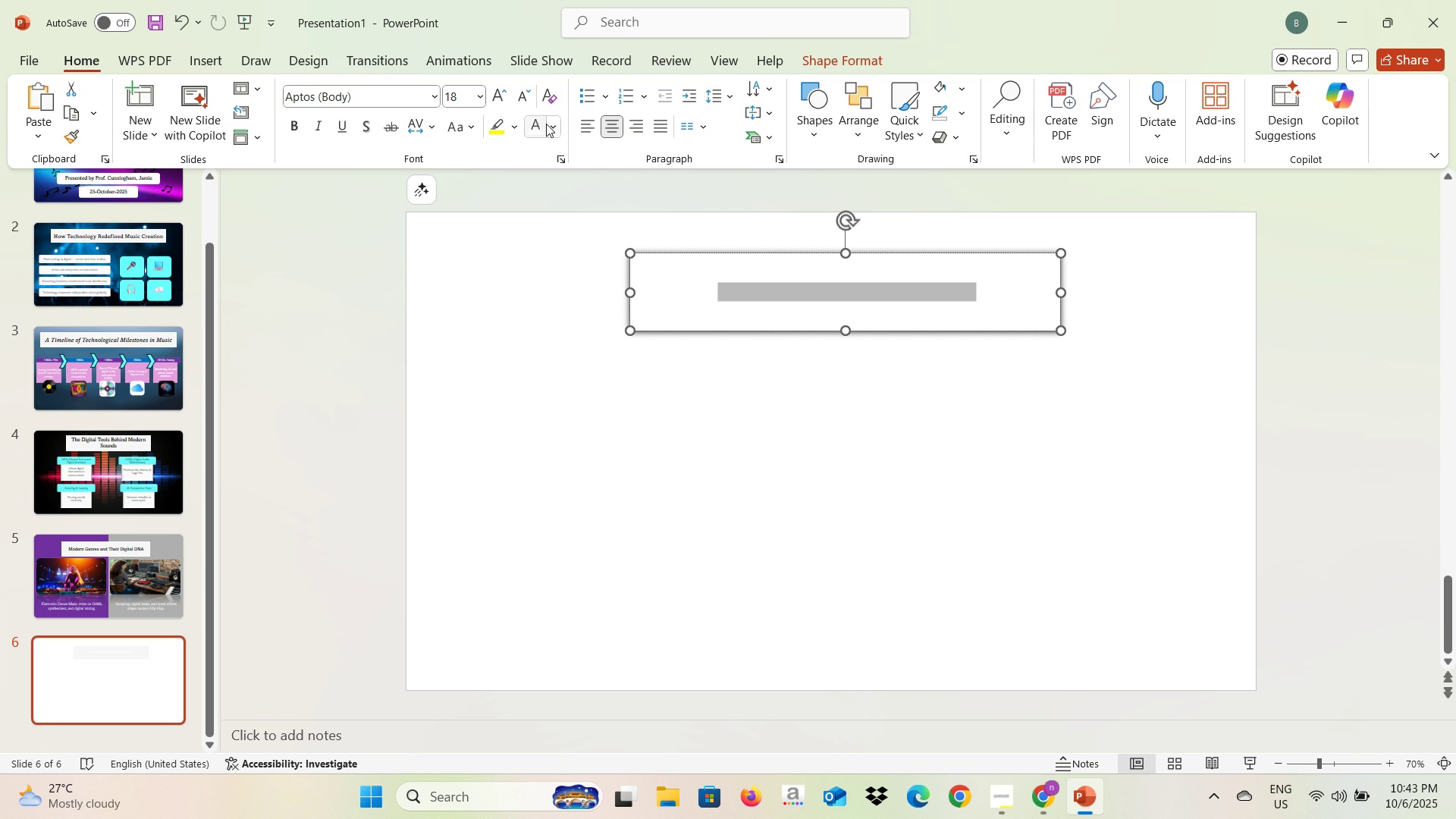 
left_click([546, 124])
 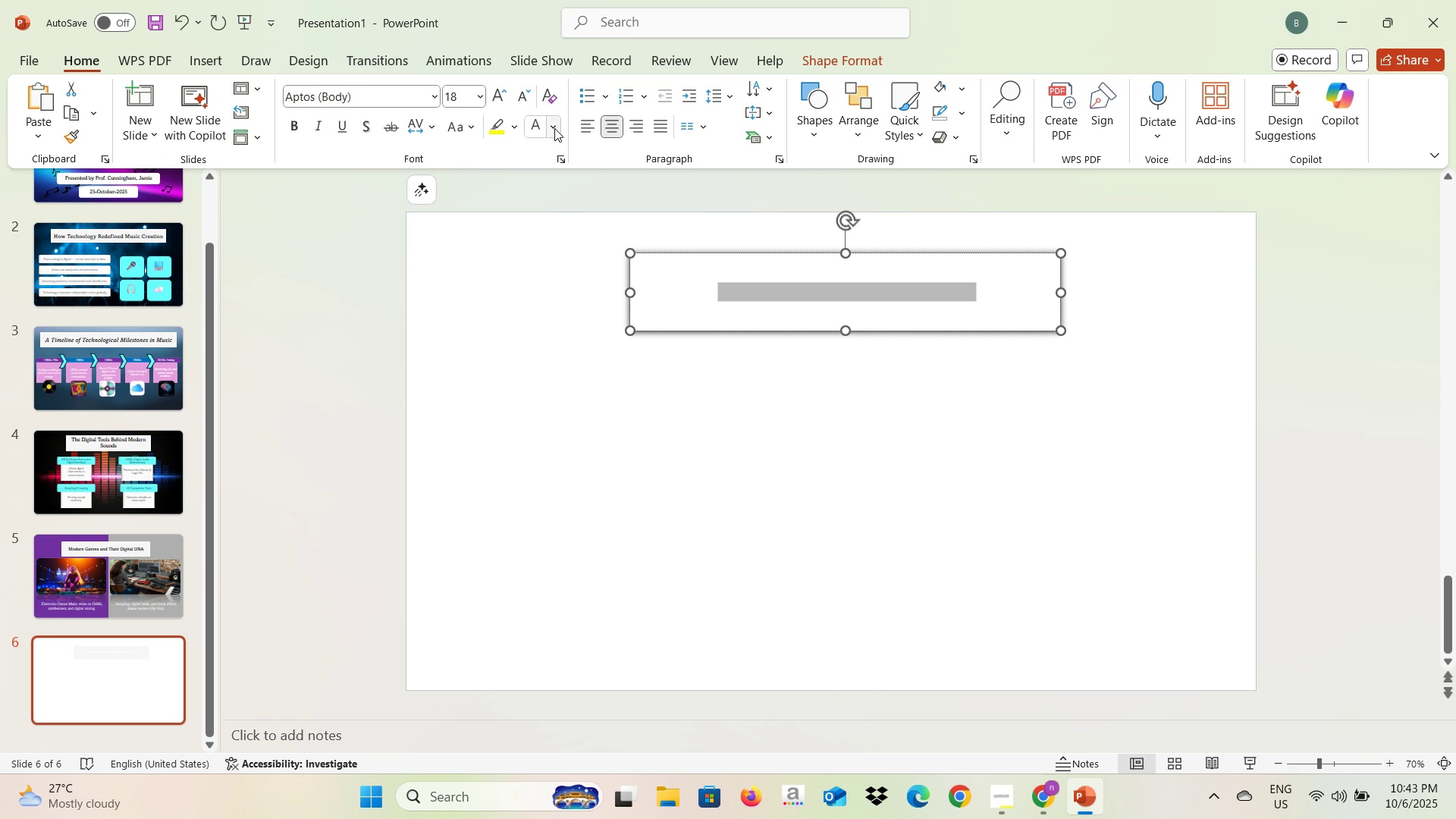 
left_click([554, 127])
 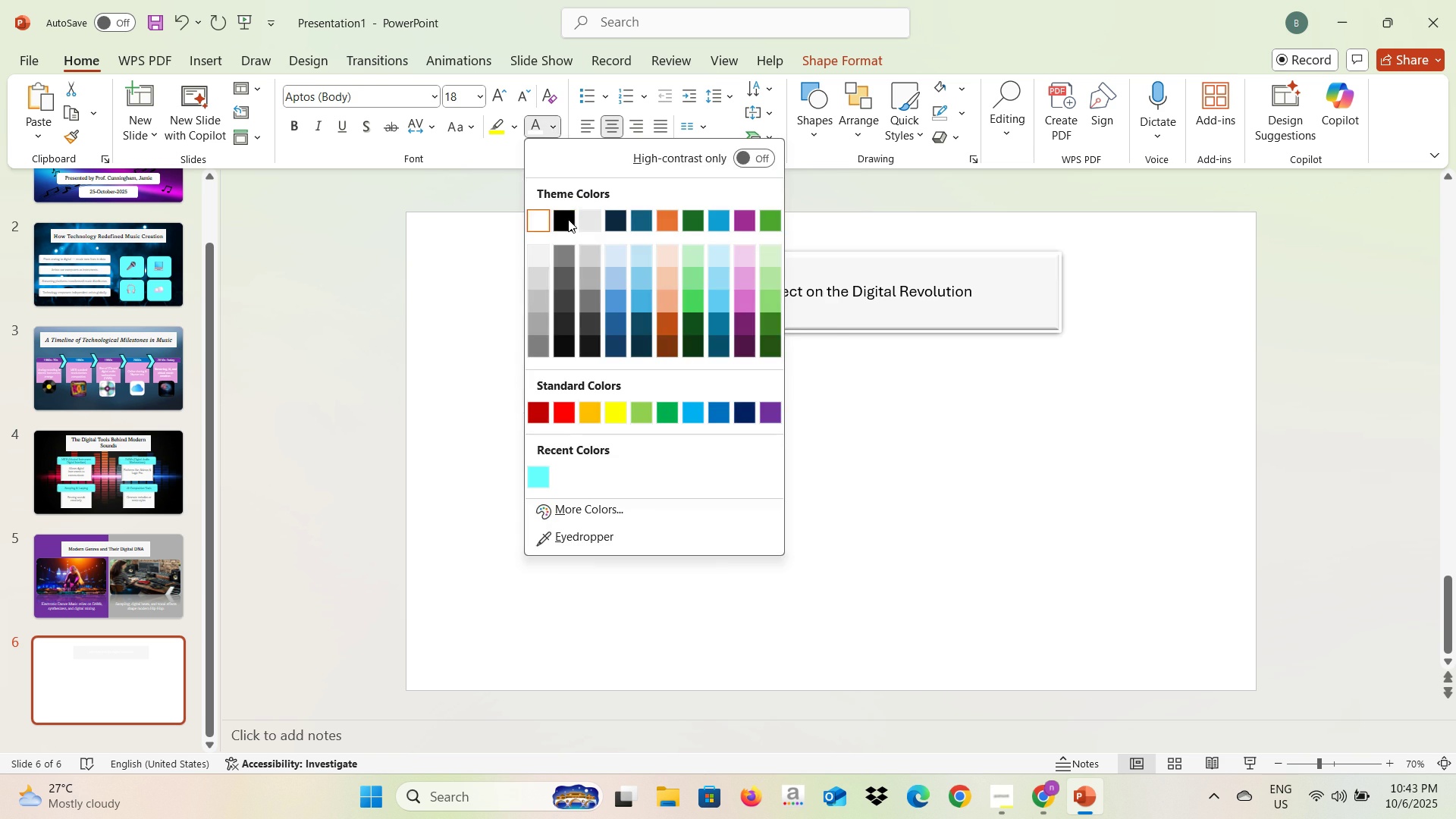 
left_click([568, 219])
 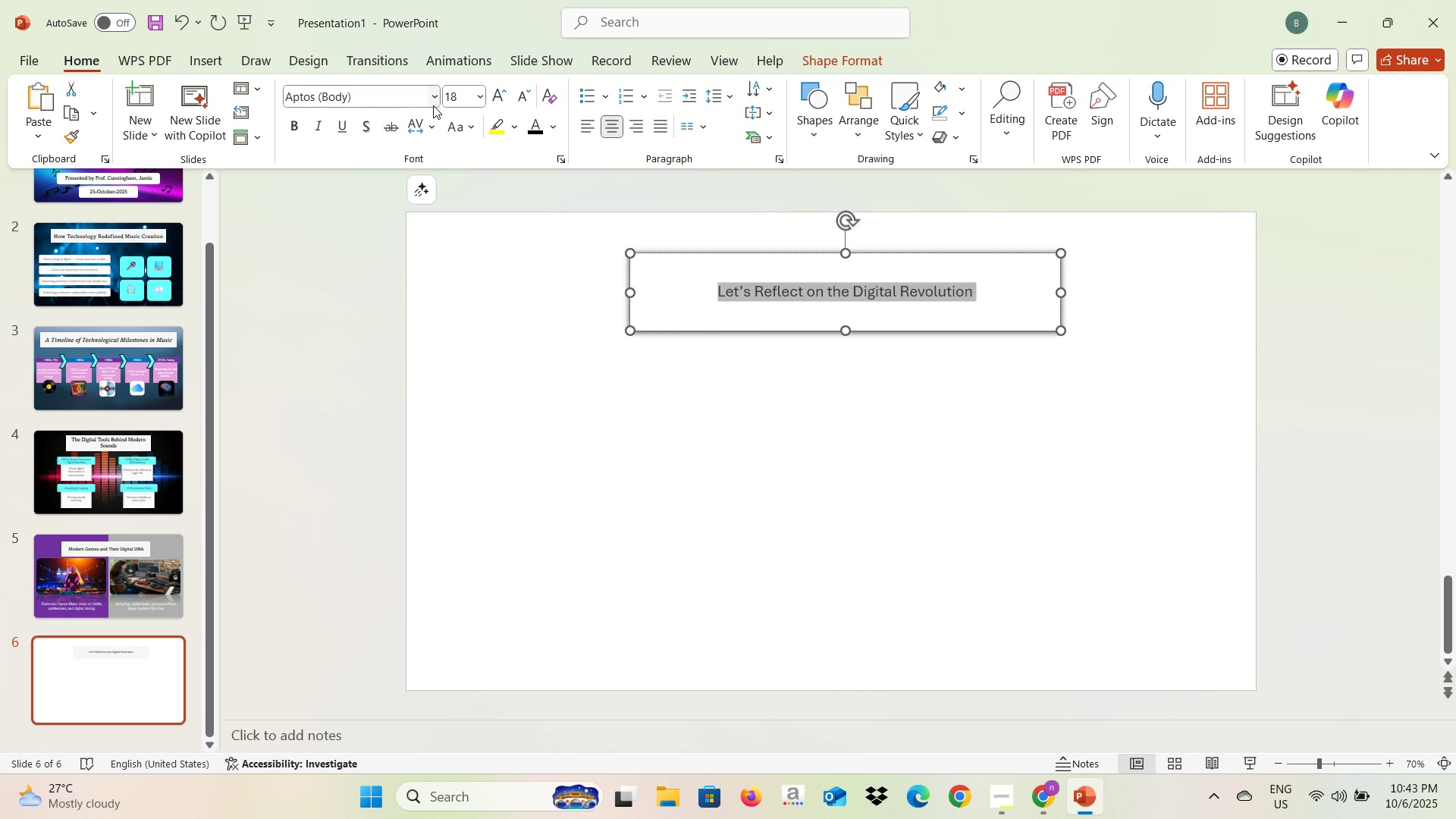 
left_click([433, 105])
 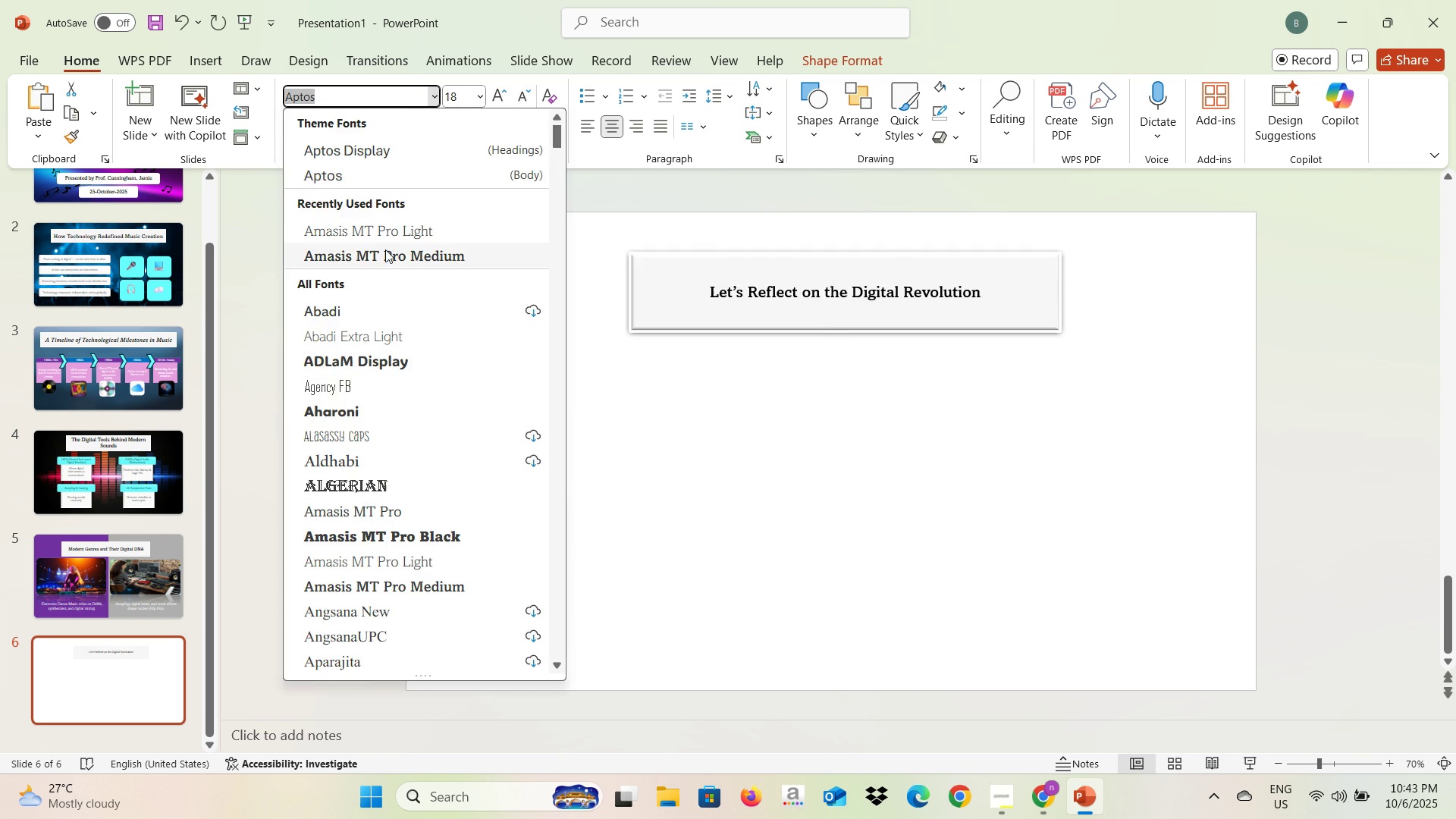 
left_click([385, 249])
 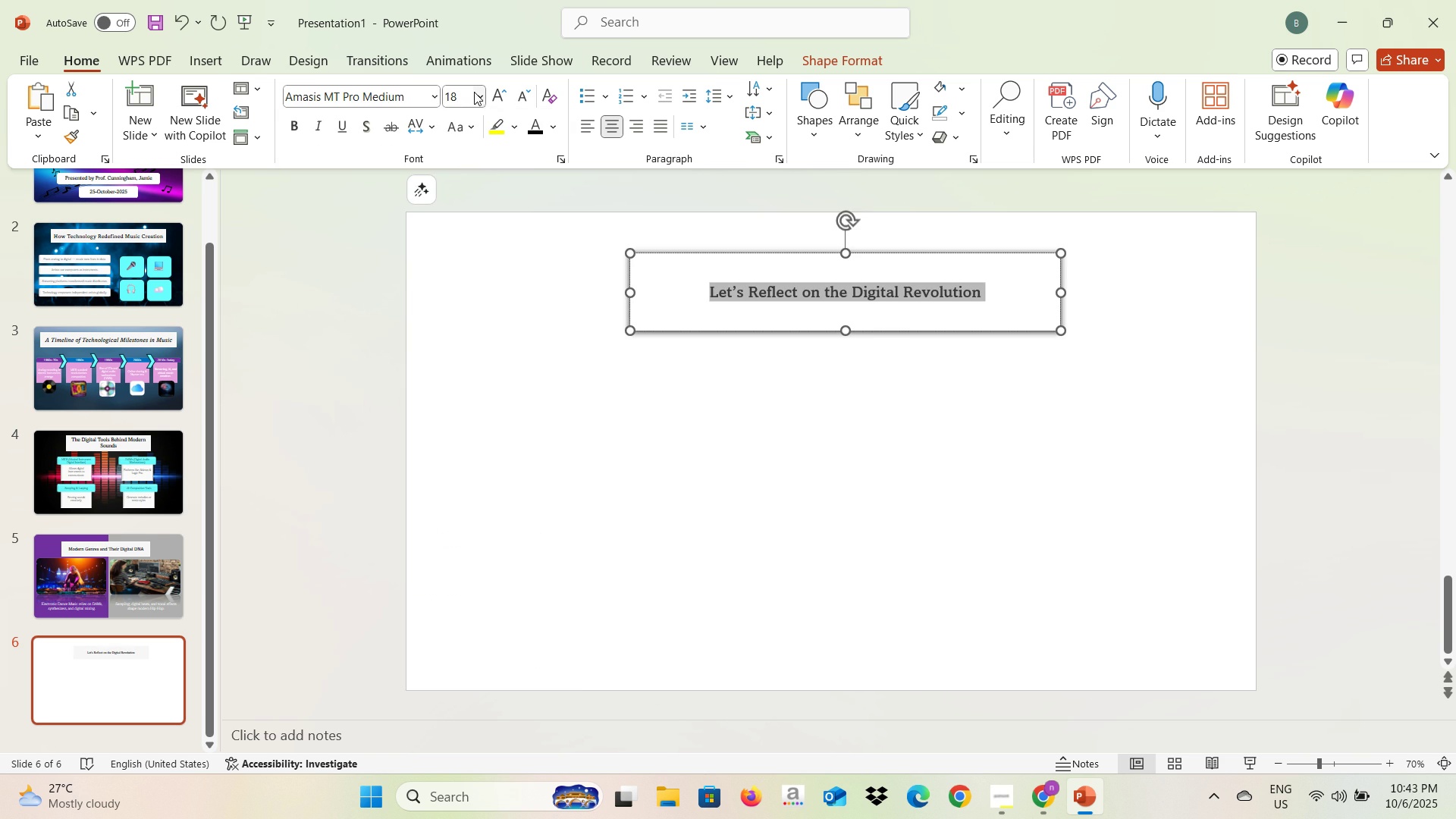 
left_click([477, 92])
 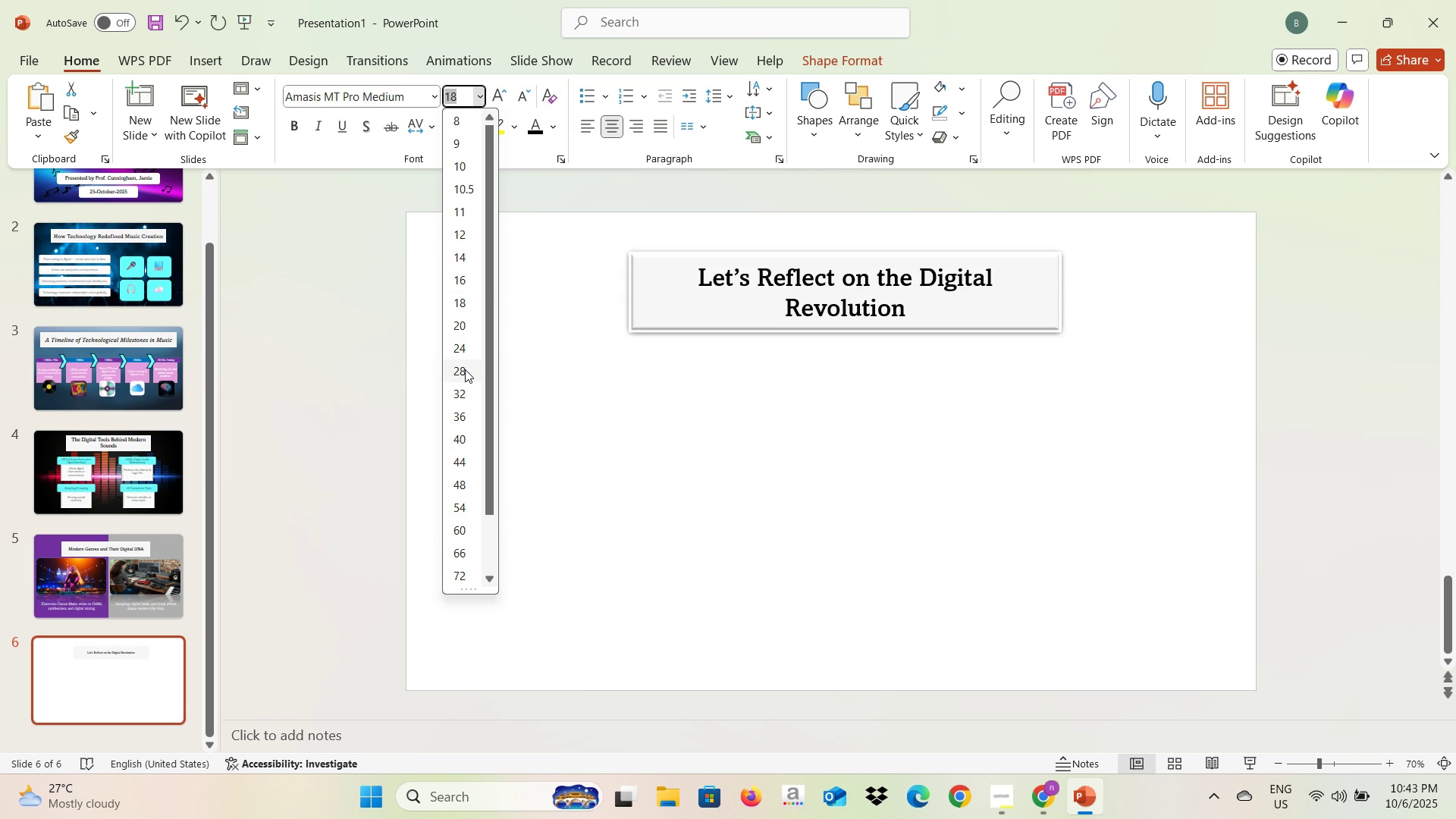 
left_click([465, 369])
 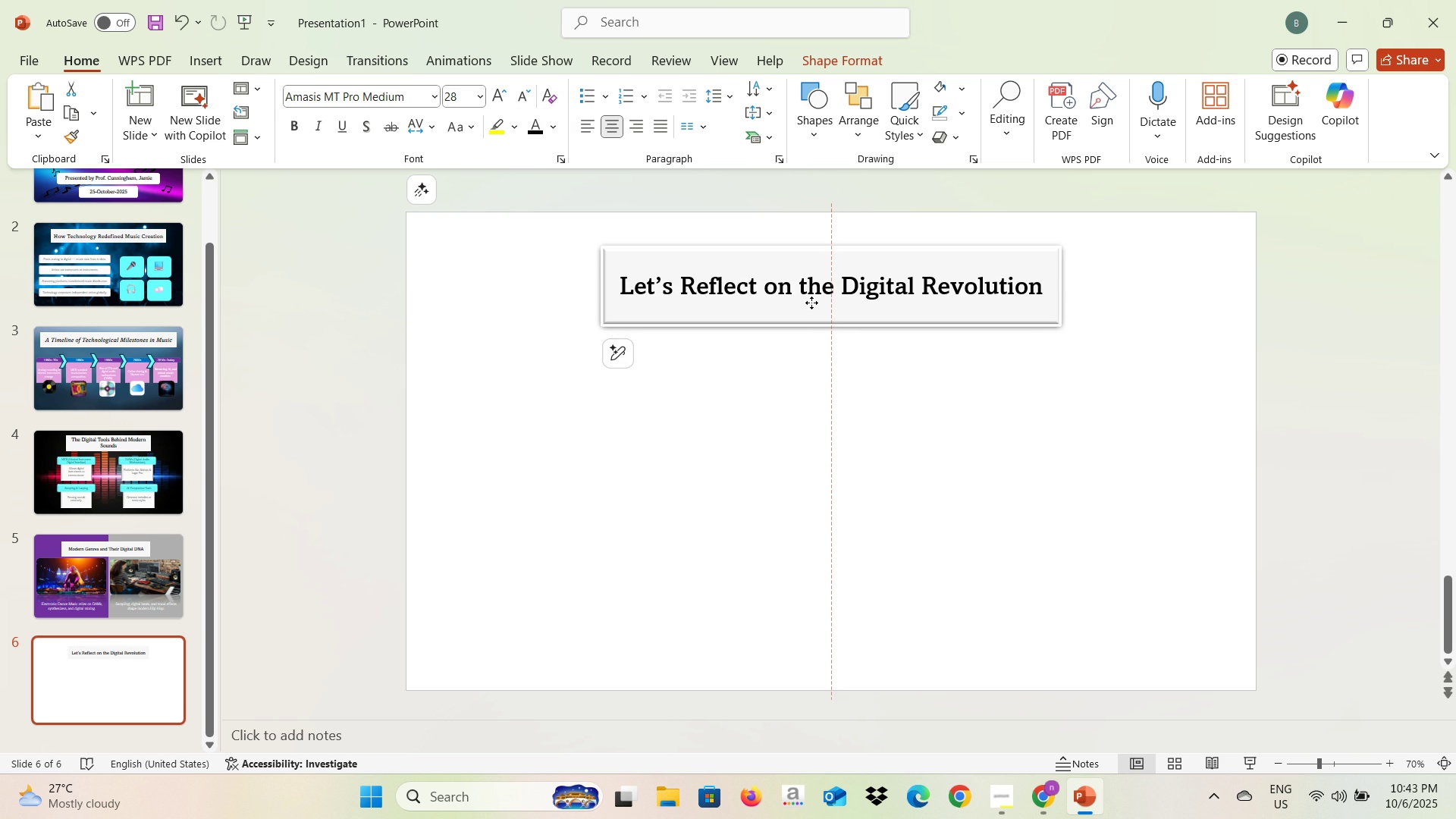 
wait(6.03)
 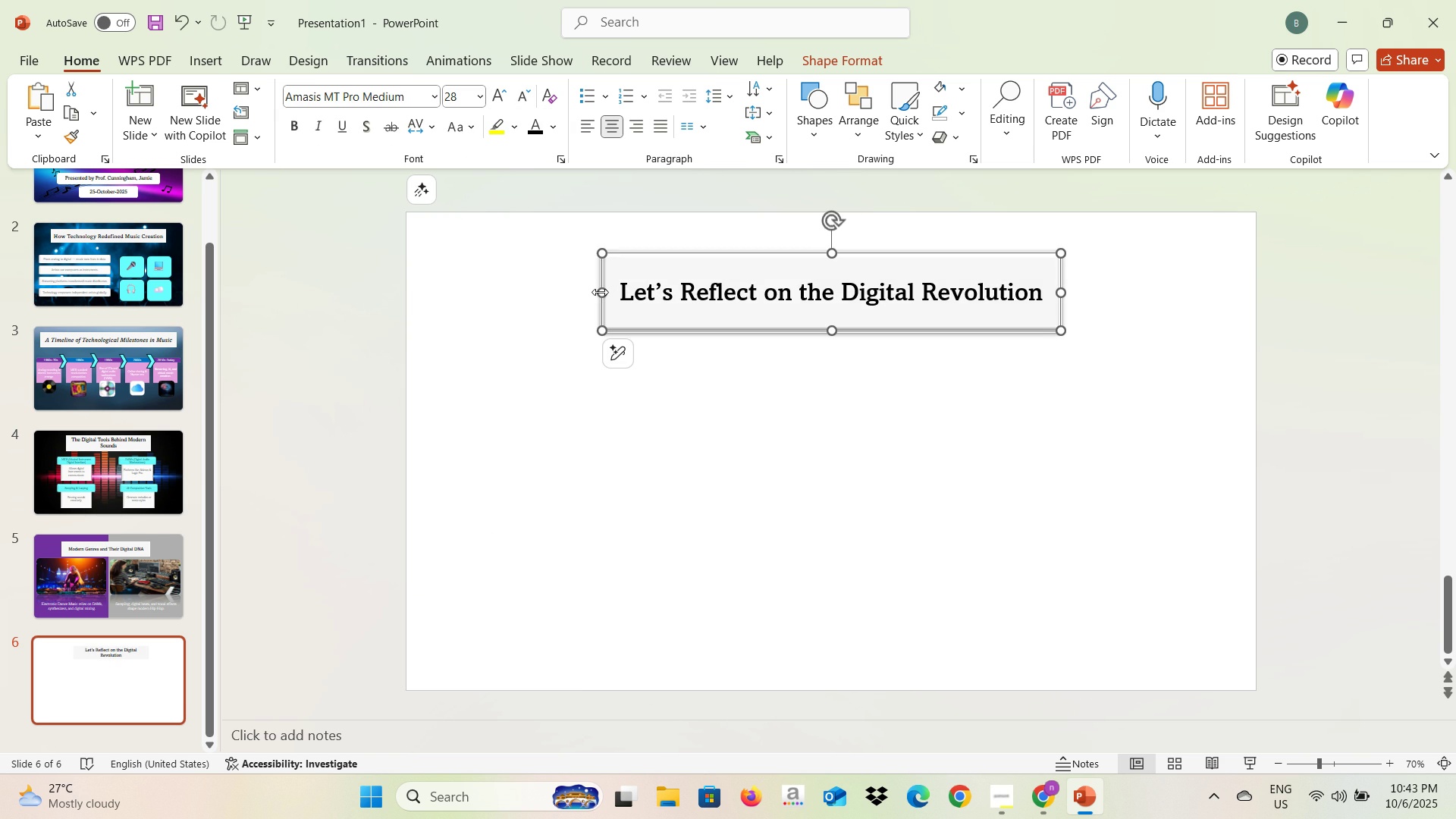 
left_click([1279, 303])
 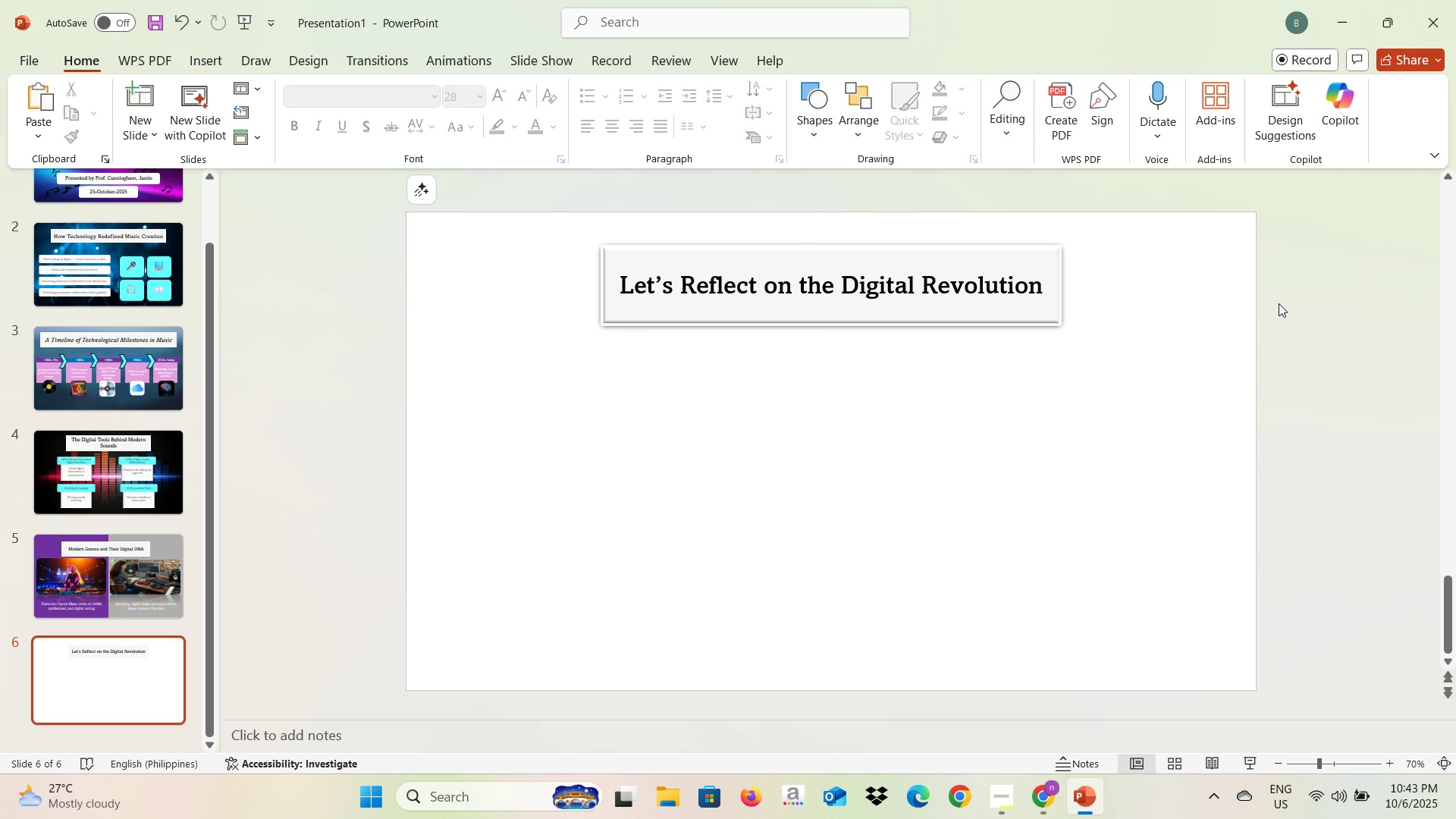 
key(Alt+AltLeft)
 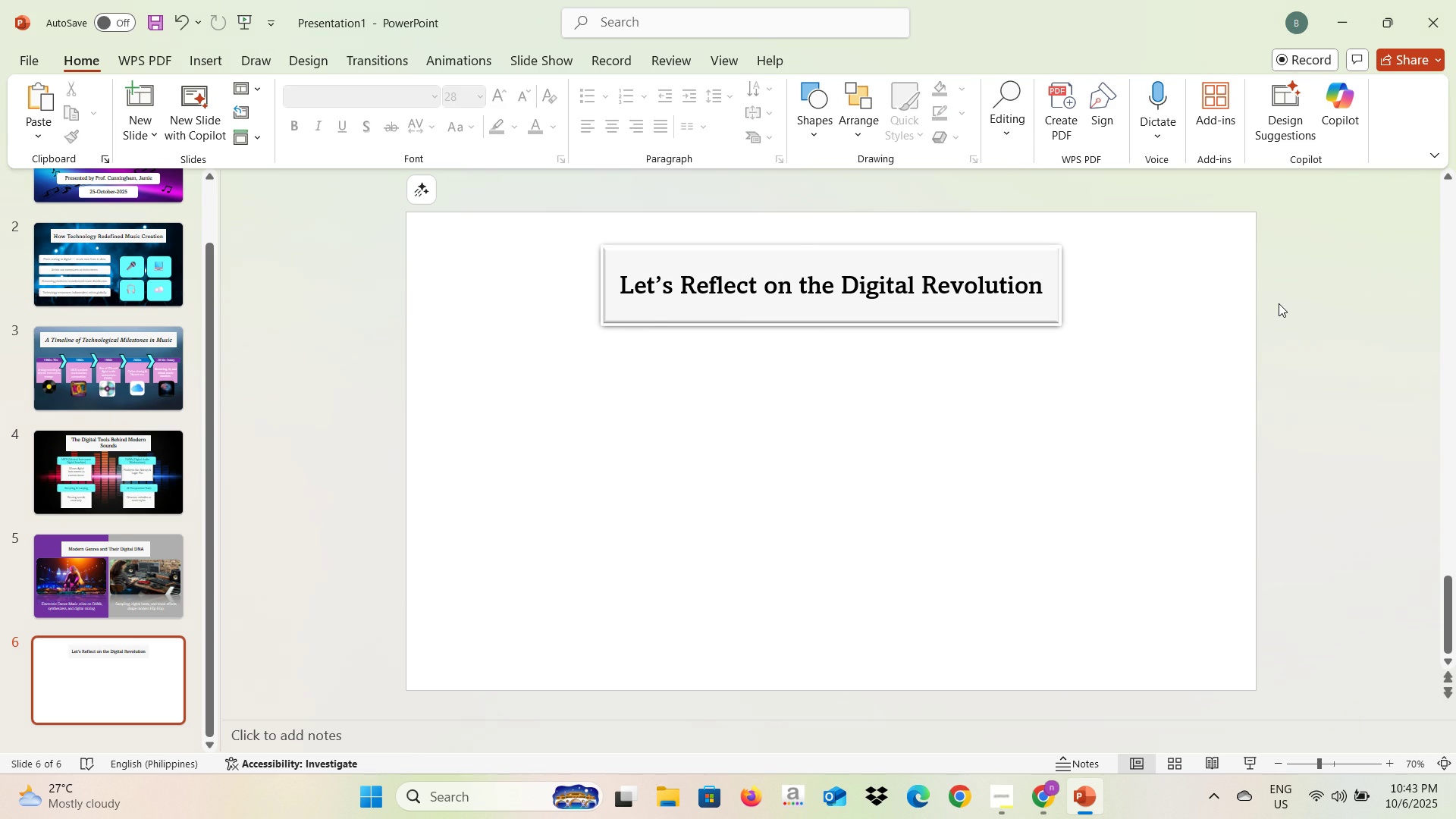 
key(Alt+Tab)
 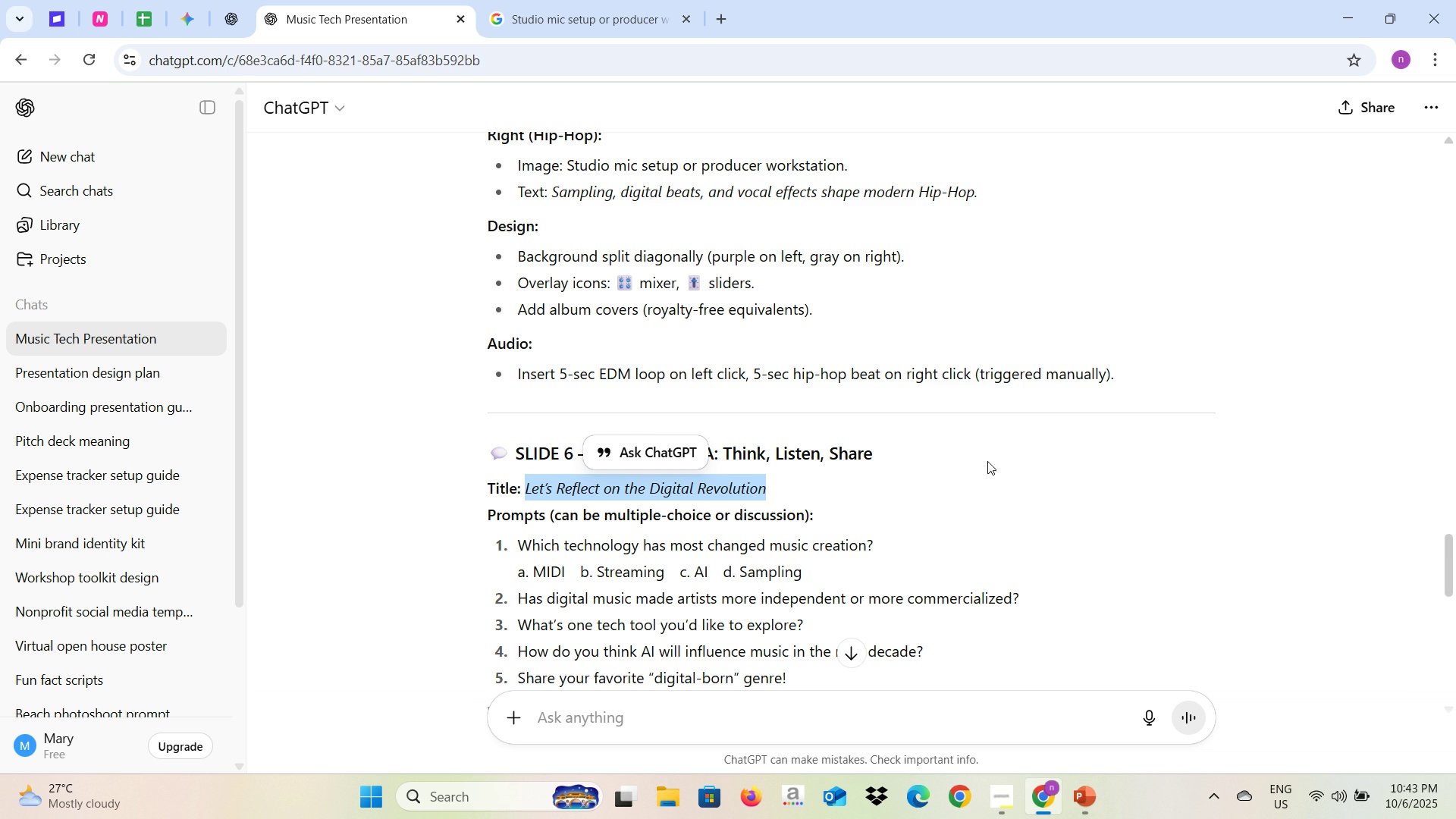 
scroll: coordinate [977, 469], scroll_direction: down, amount: 2.0
 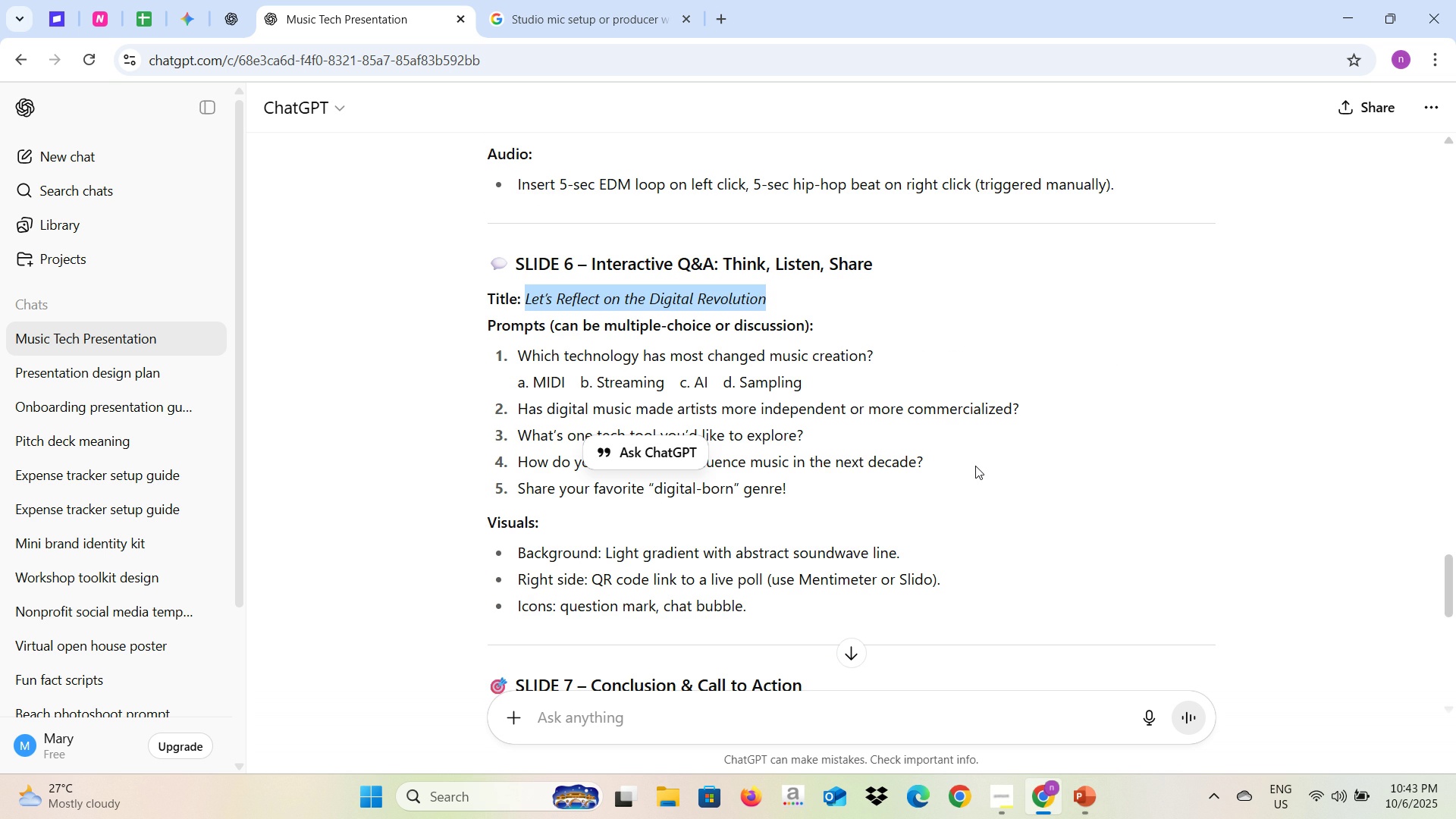 
wait(5.63)
 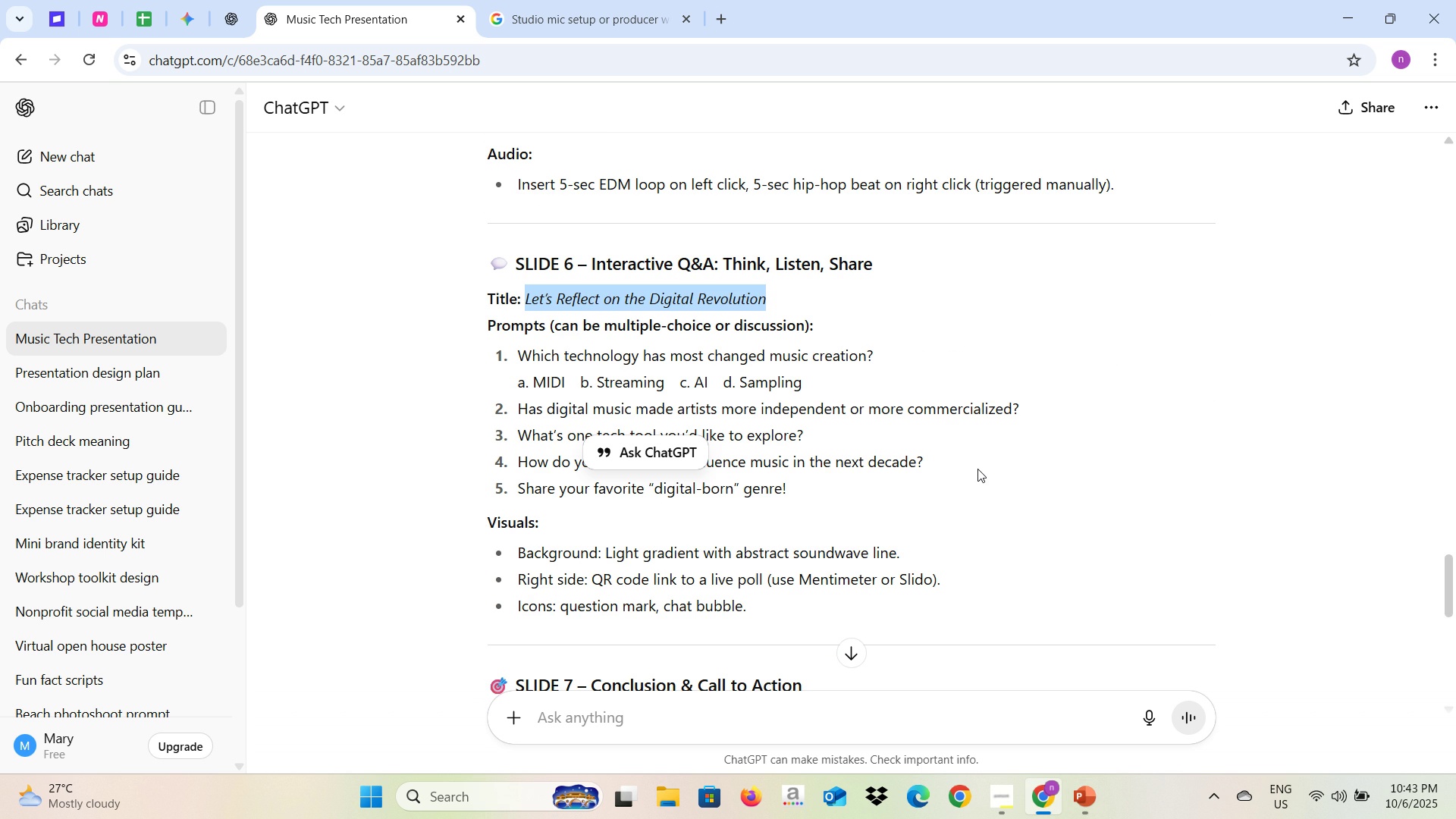 
scroll: coordinate [783, 393], scroll_direction: down, amount: 1.0